 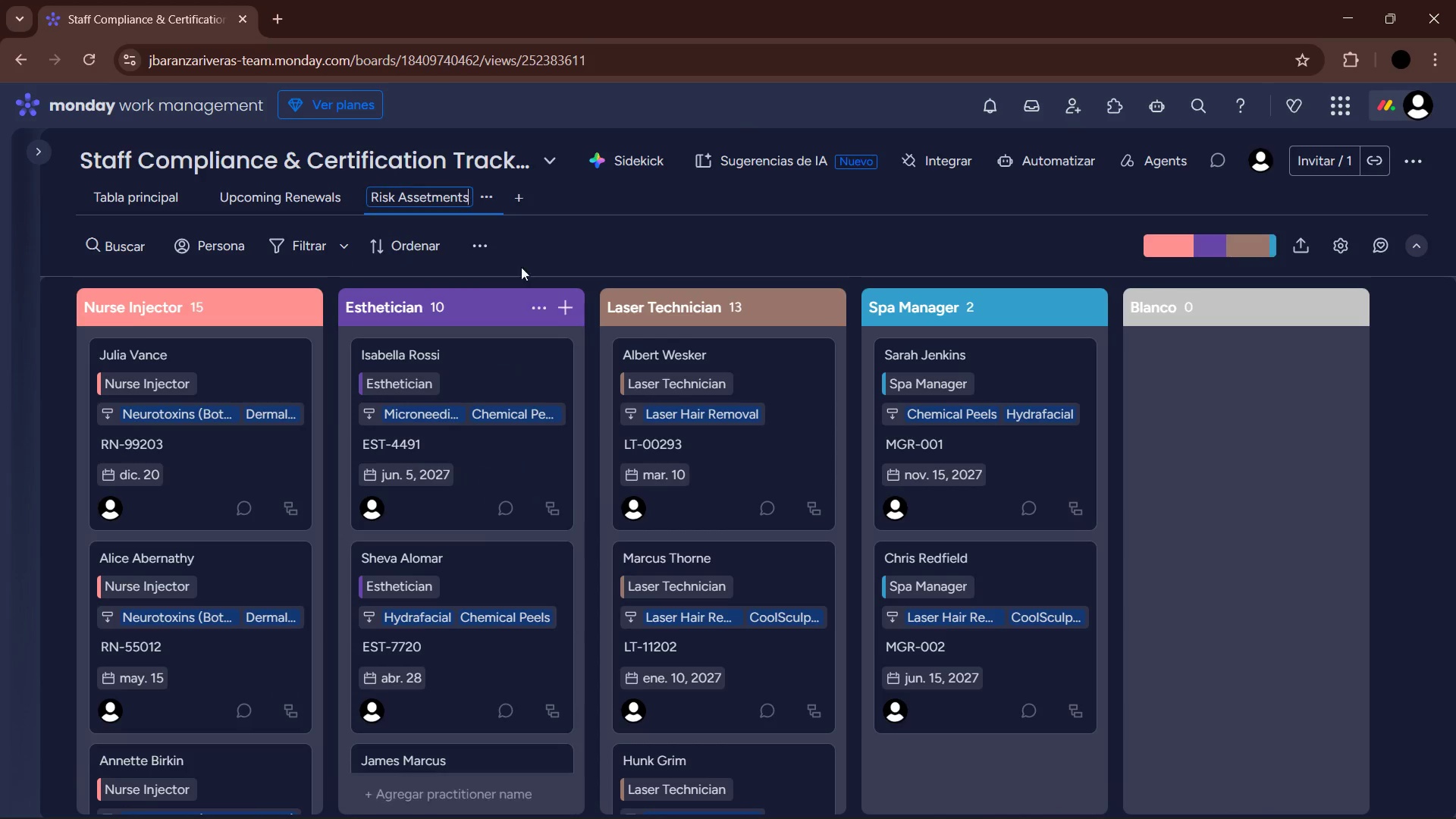 
left_click([435, 194])
 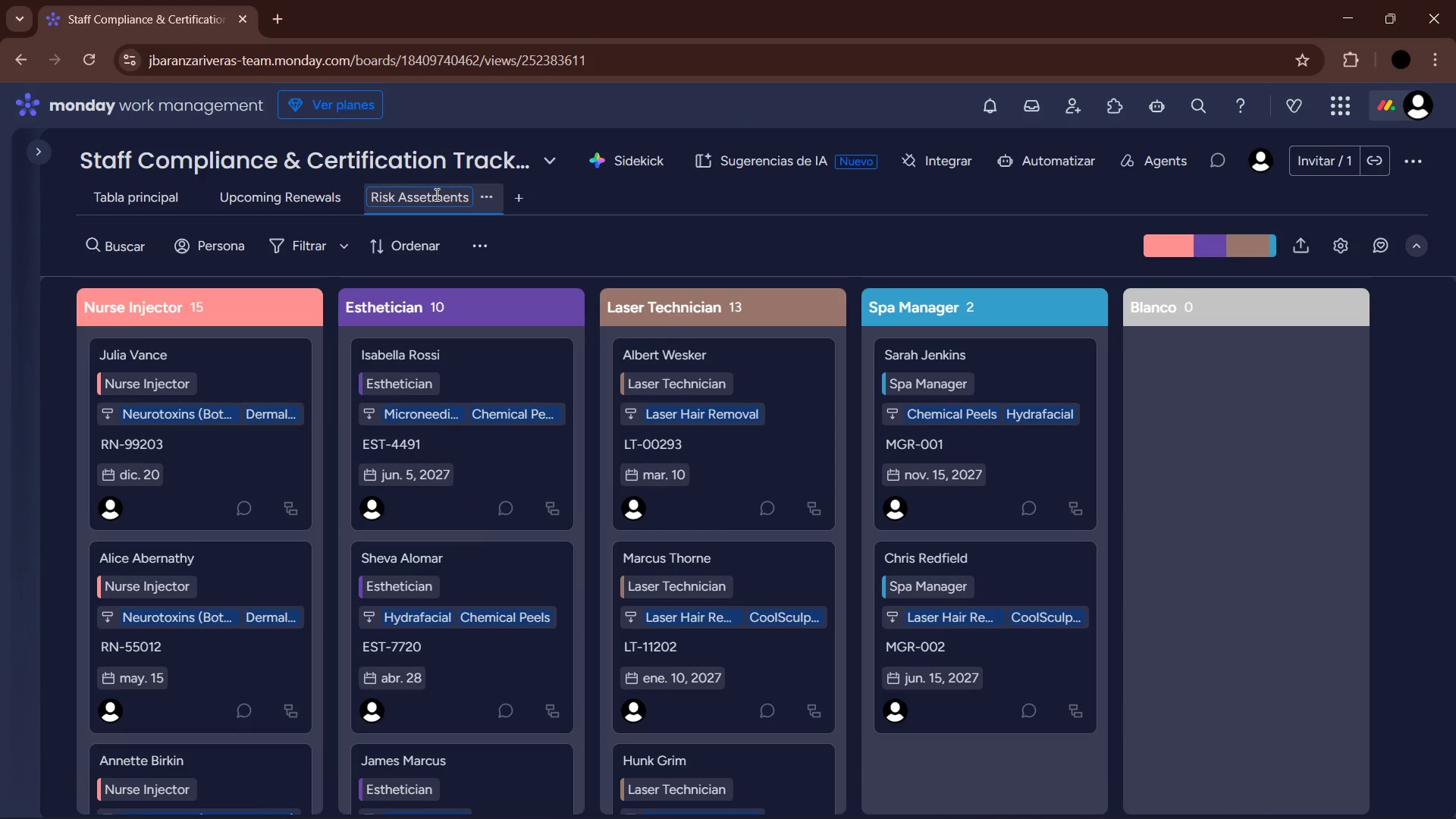 
key(Backspace)
 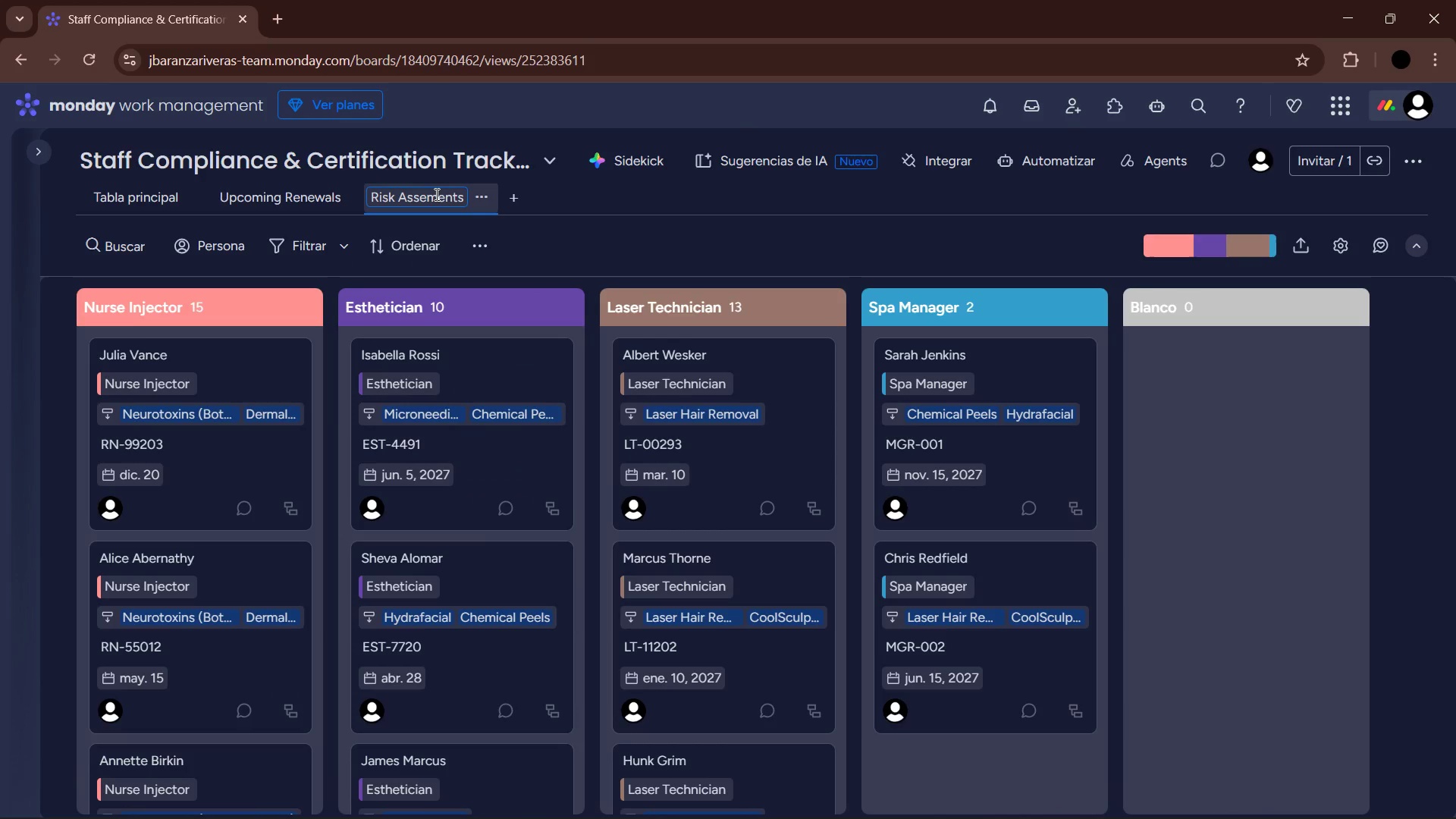 
key(ArrowRight)
 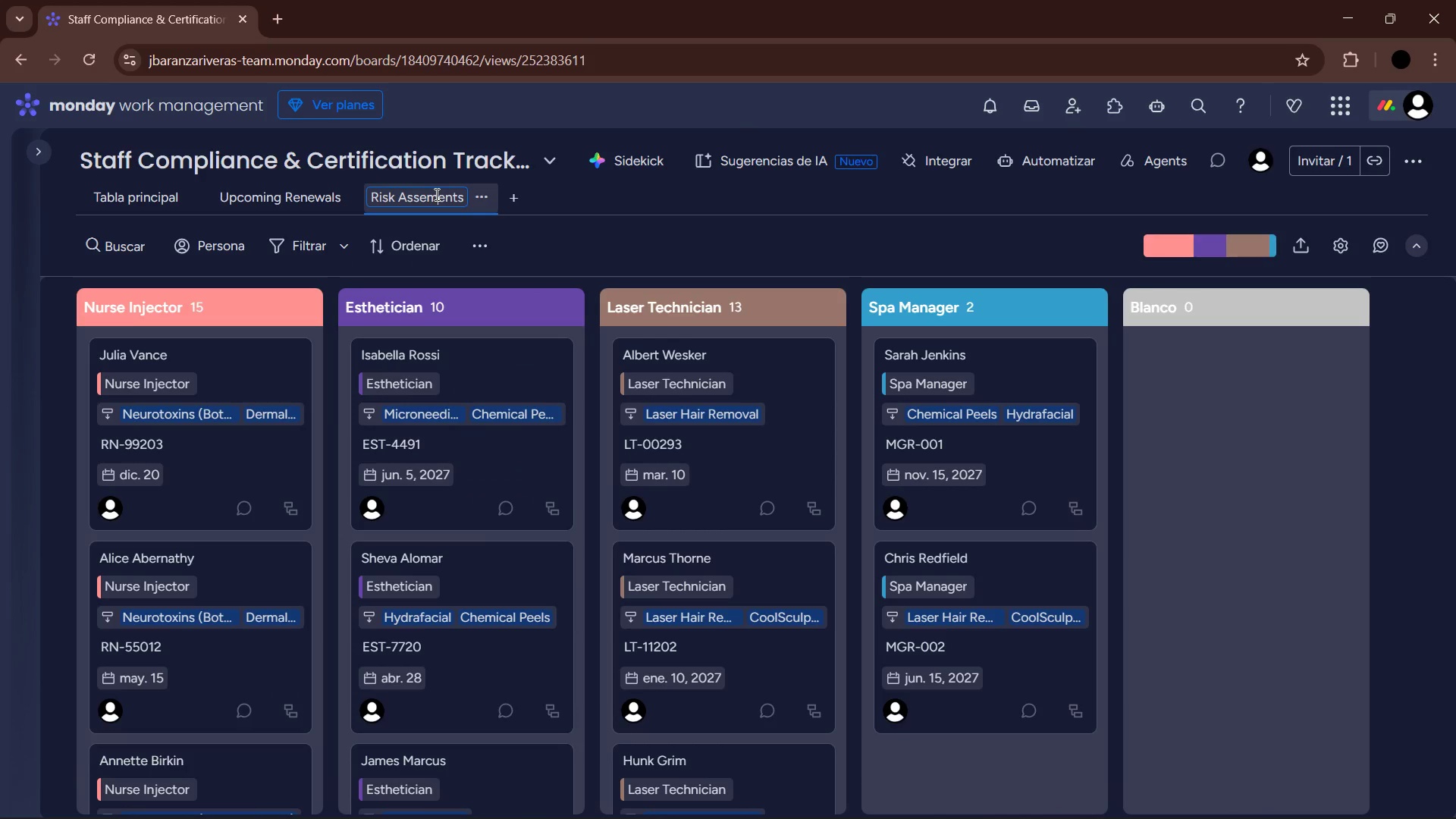 
key(ArrowRight)
 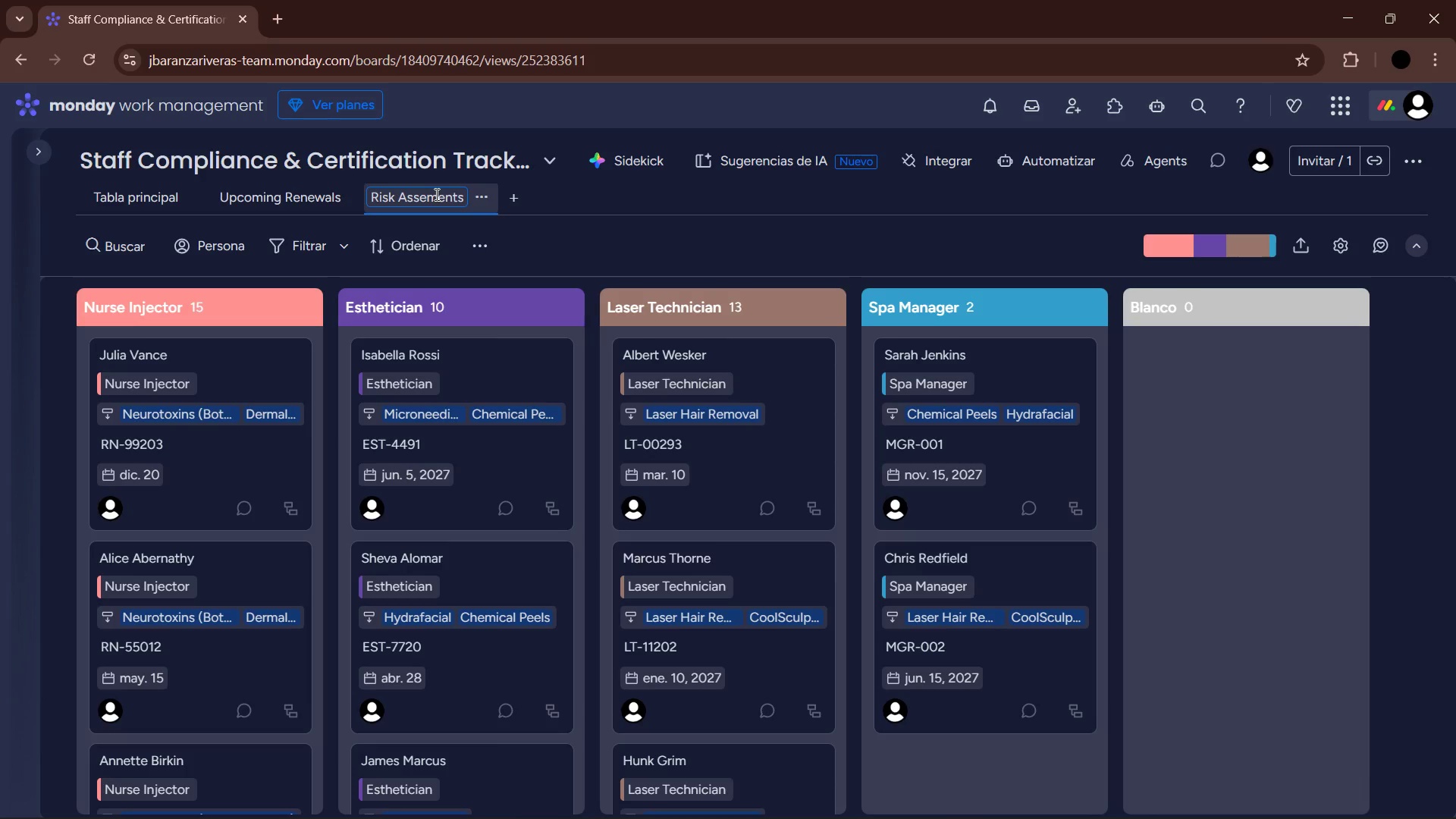 
key(ArrowRight)
 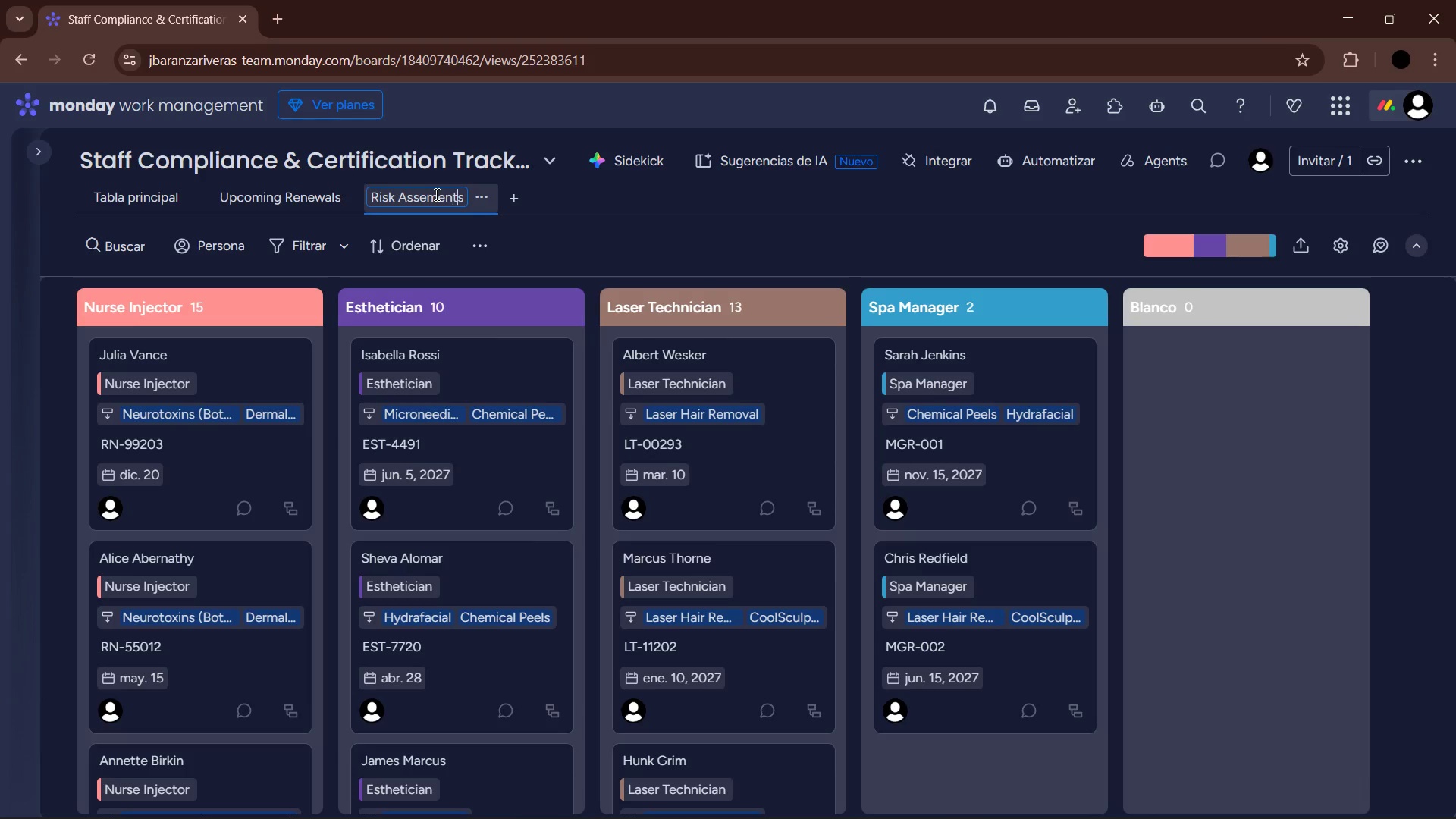 
key(ArrowRight)
 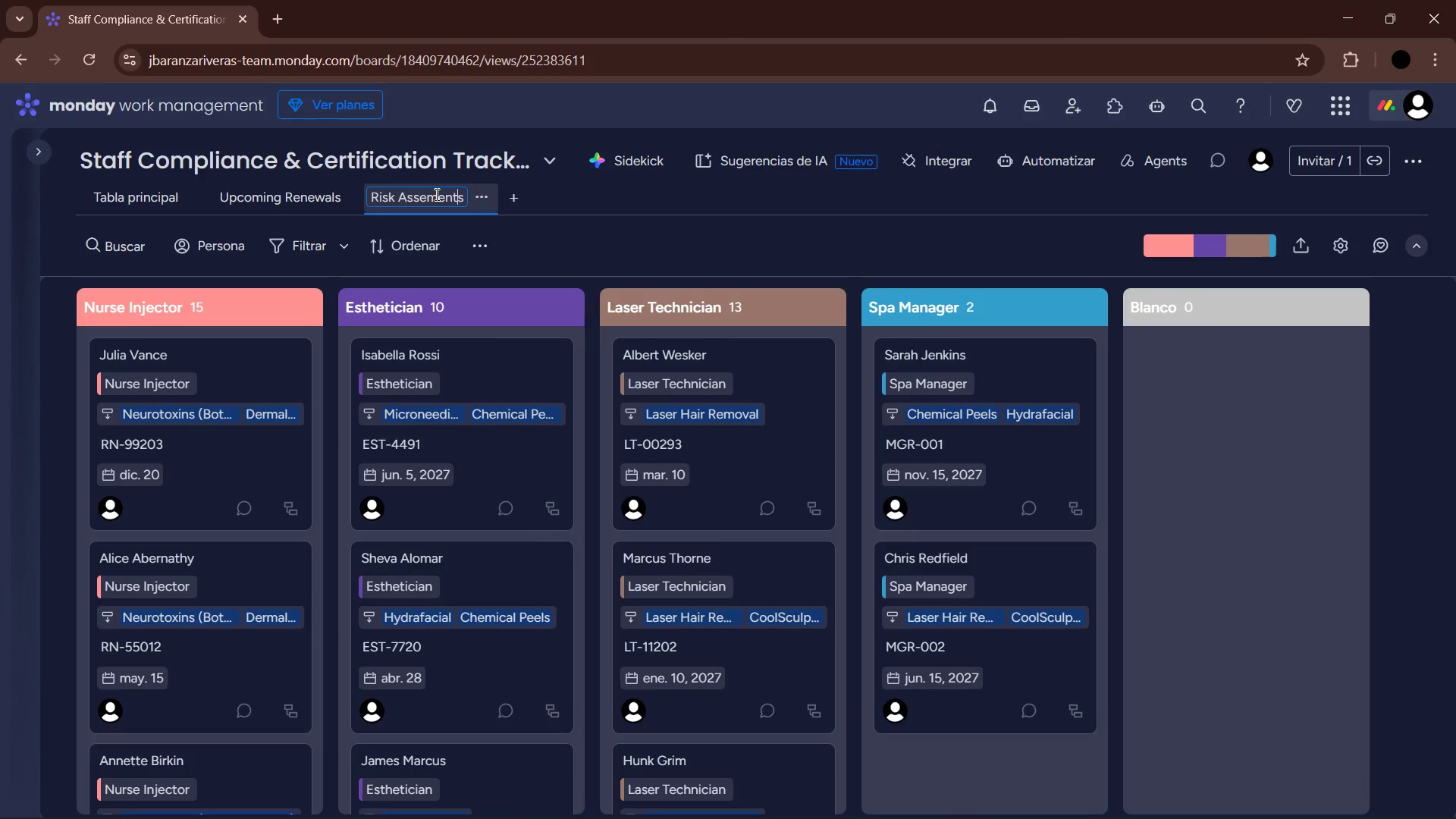 
key(ArrowRight)
 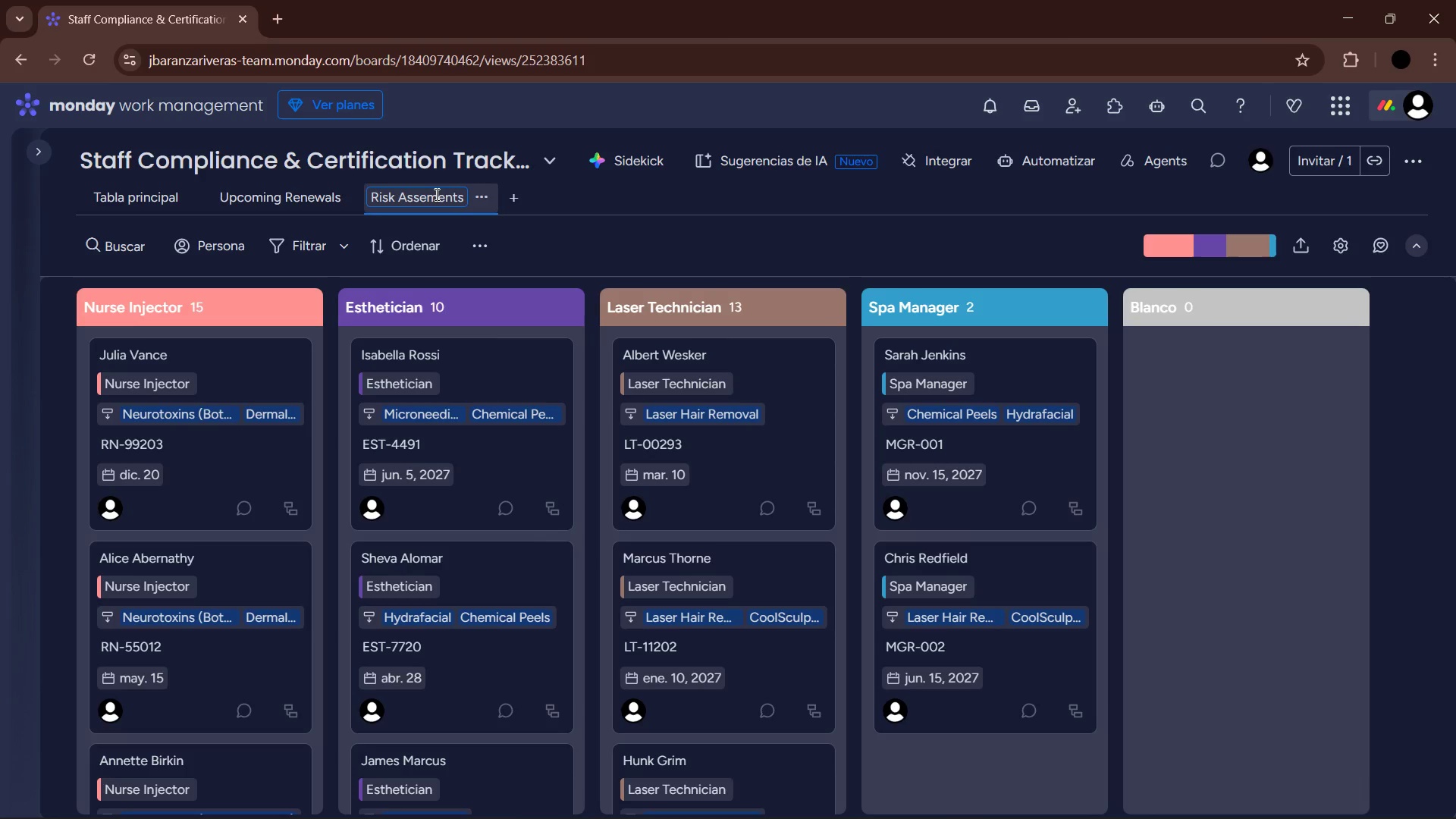 
key(S)
 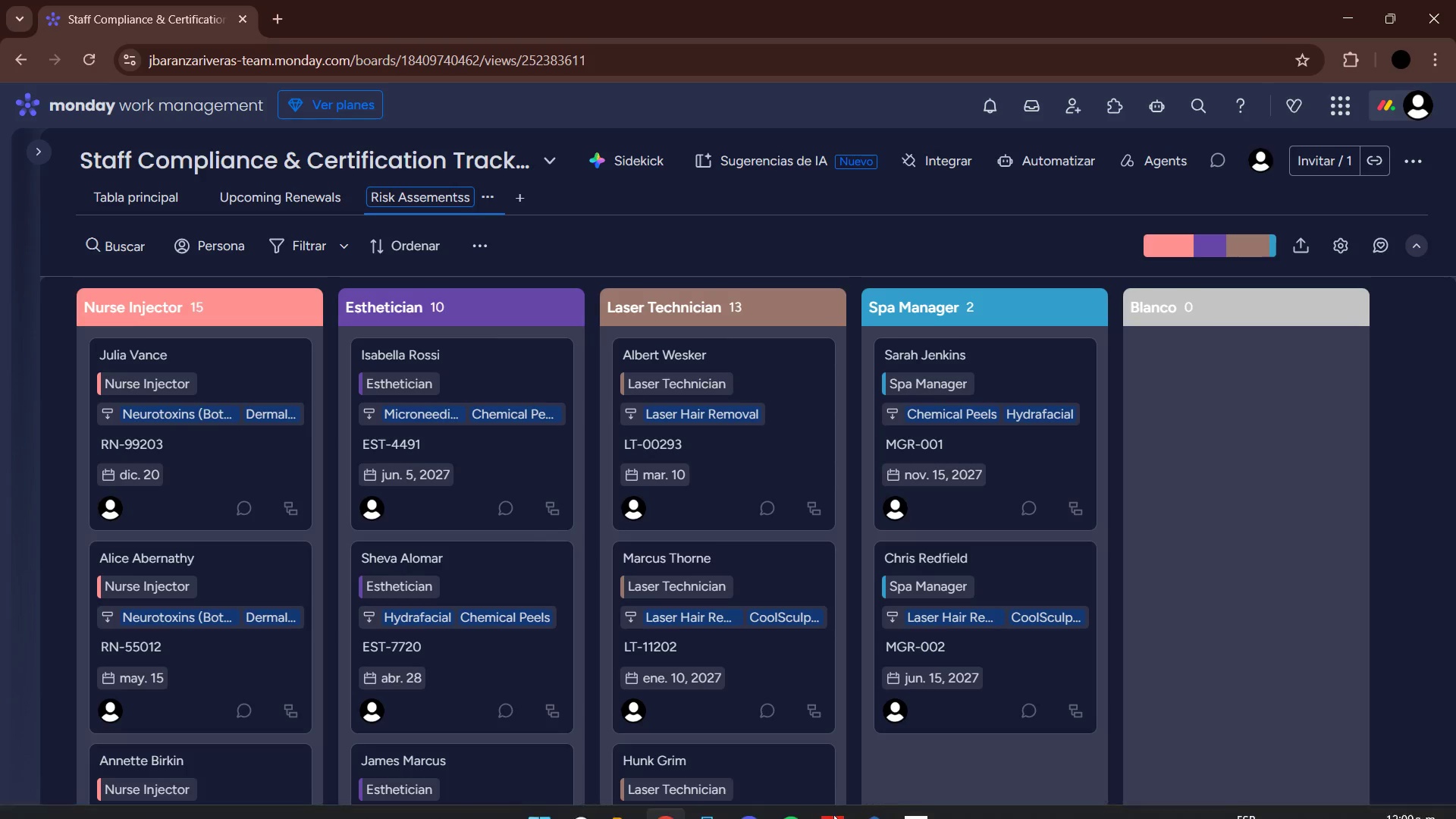 
left_click([905, 795])